 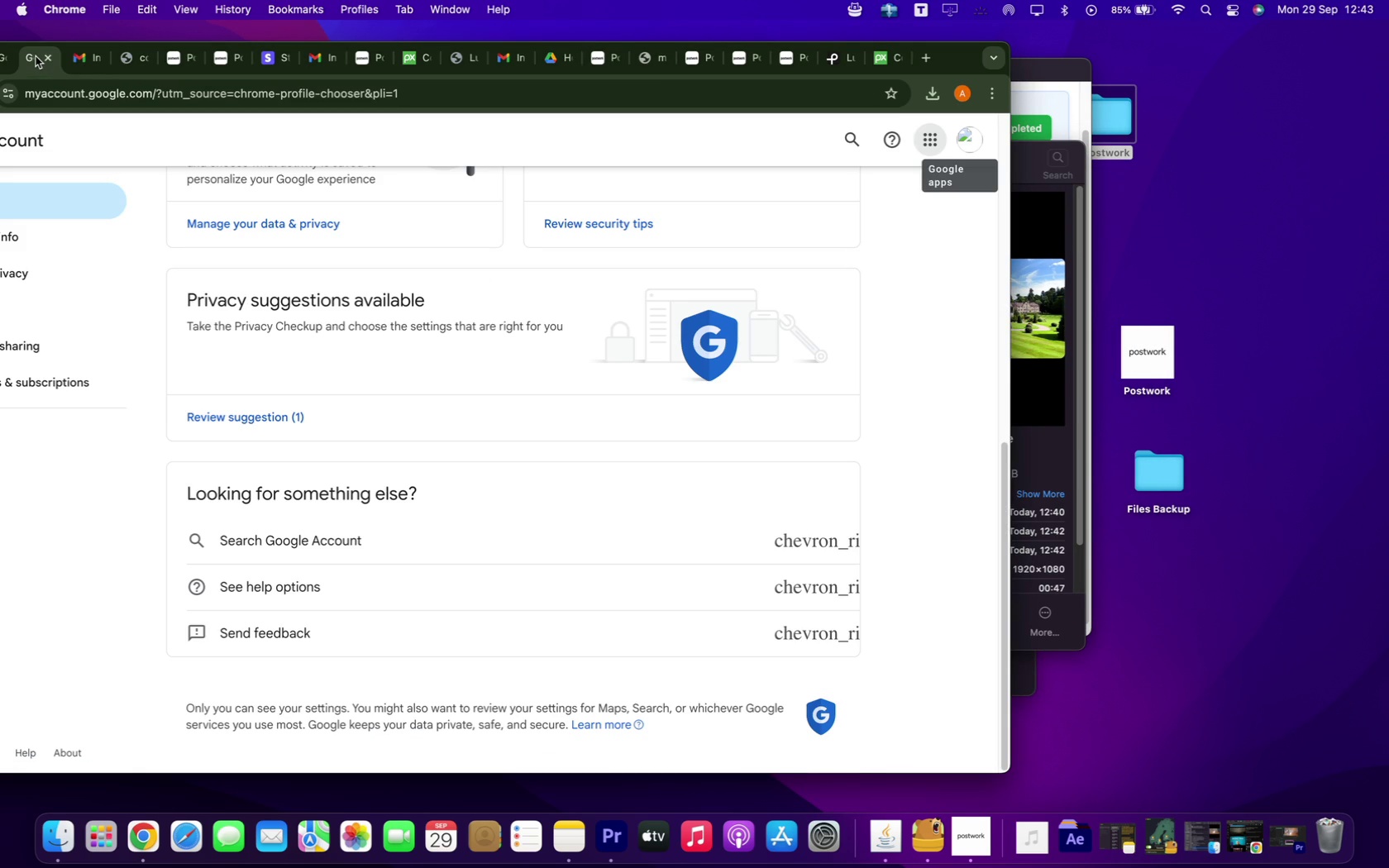 
left_click([316, 55])
 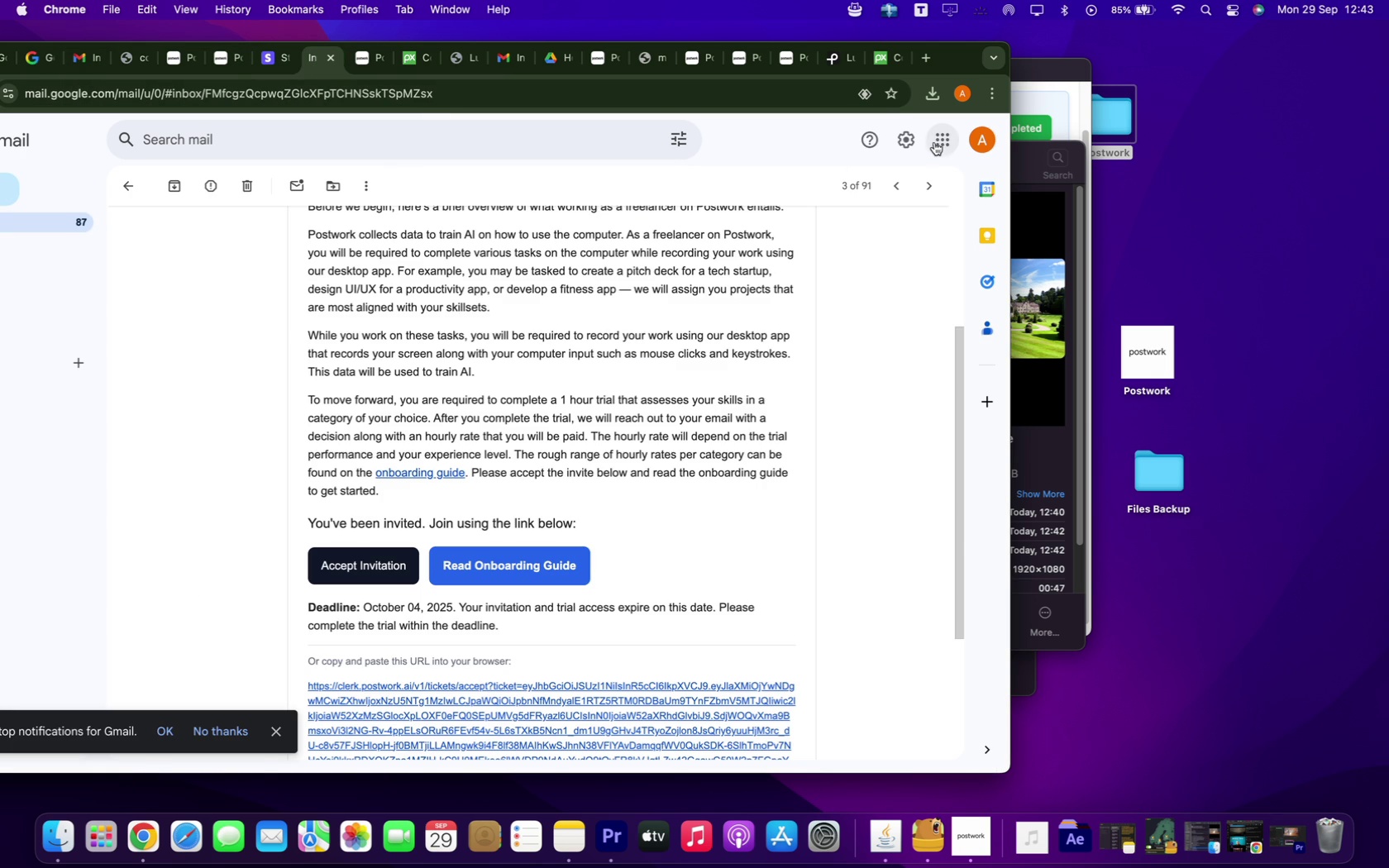 
left_click([941, 140])
 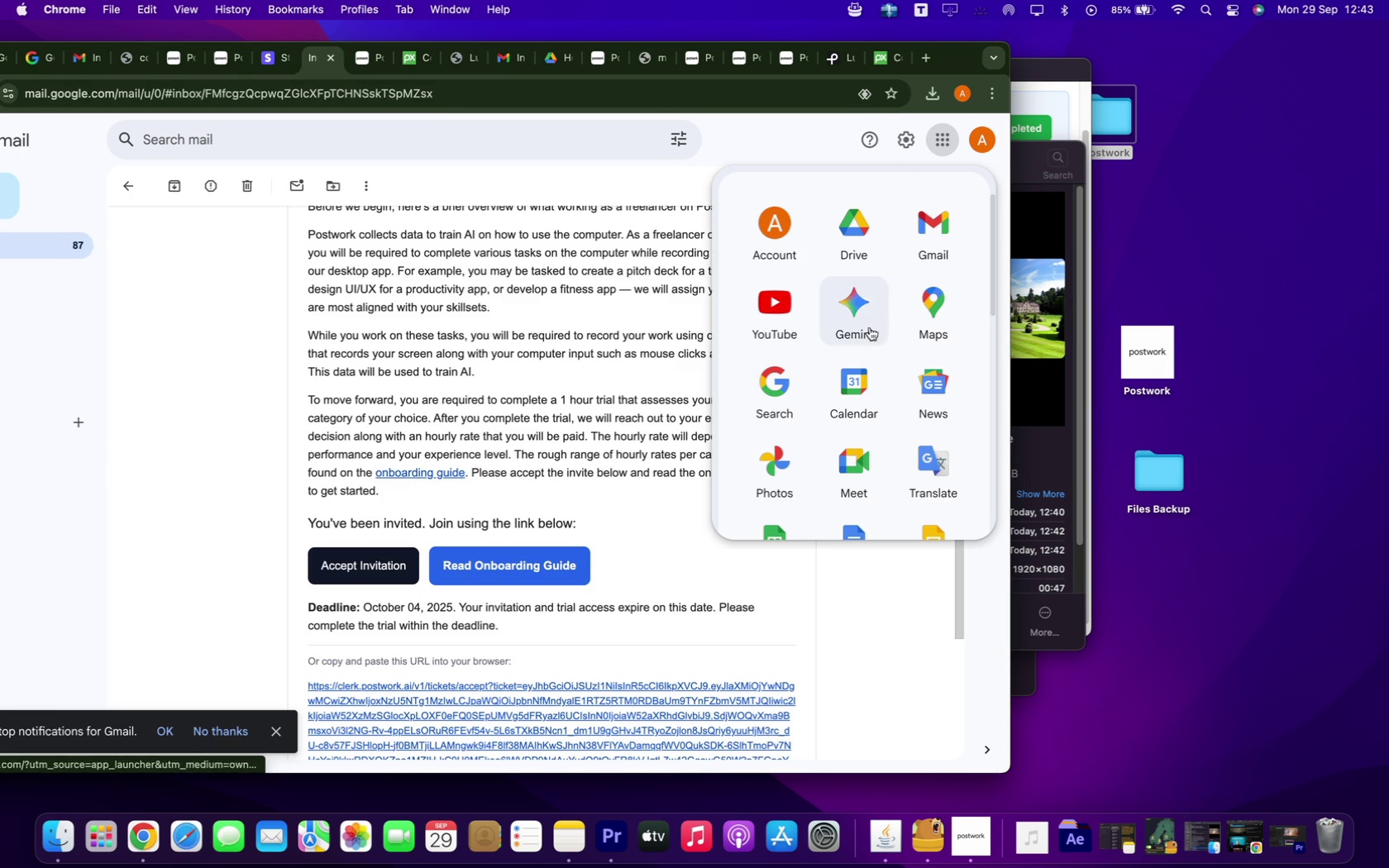 
left_click([866, 236])
 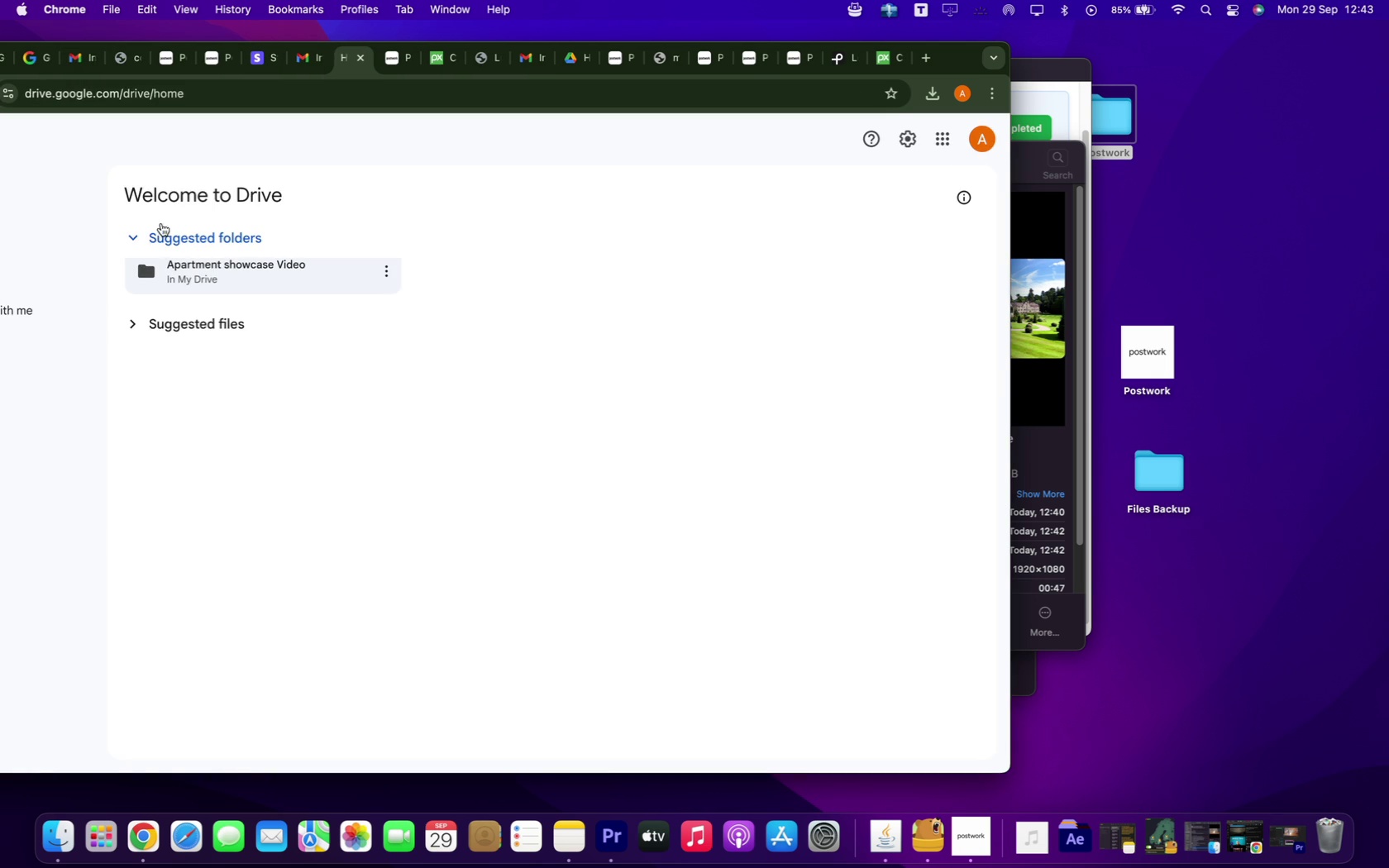 
left_click([137, 233])